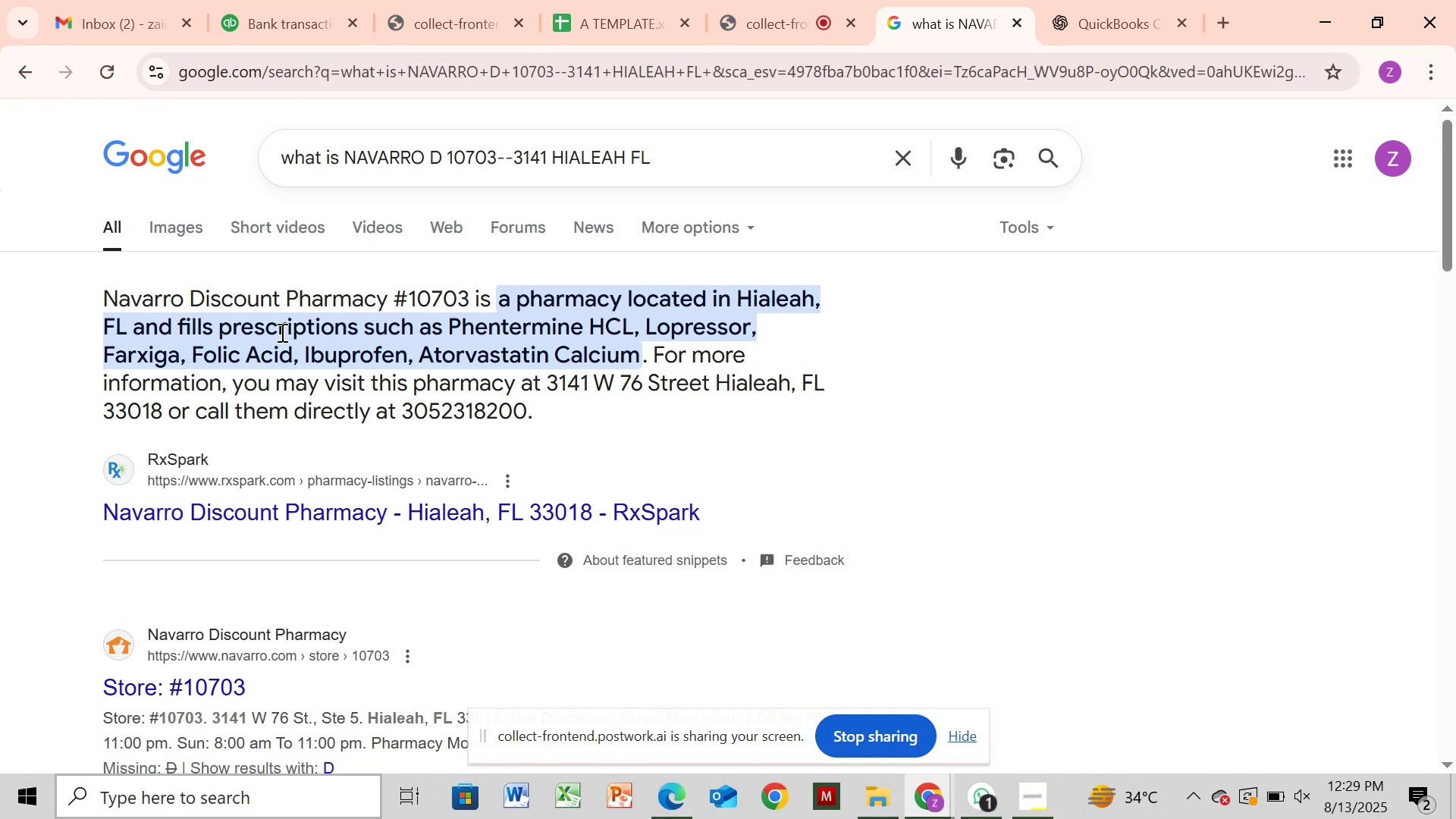 
wait(36.57)
 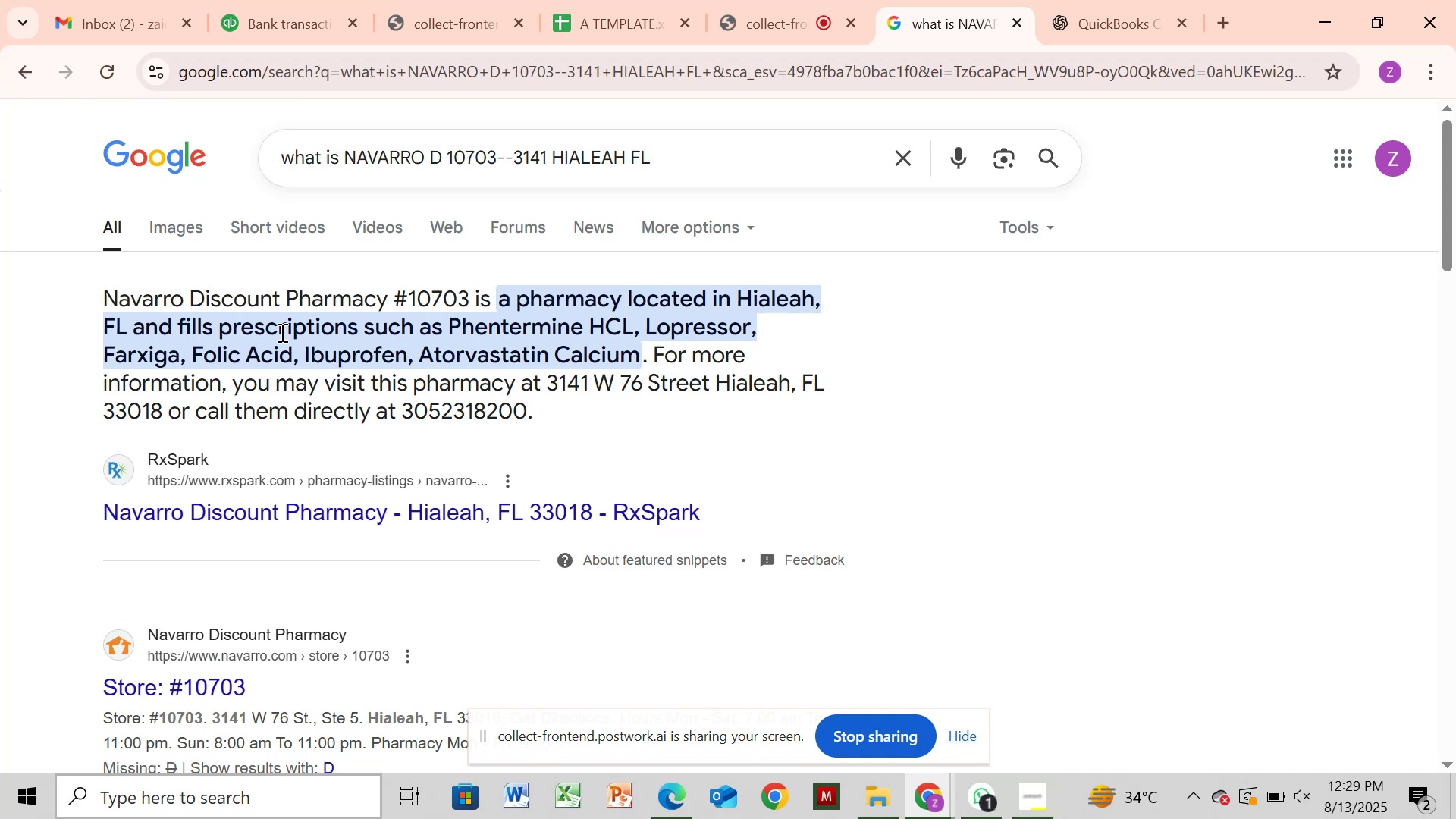 
left_click([289, 27])
 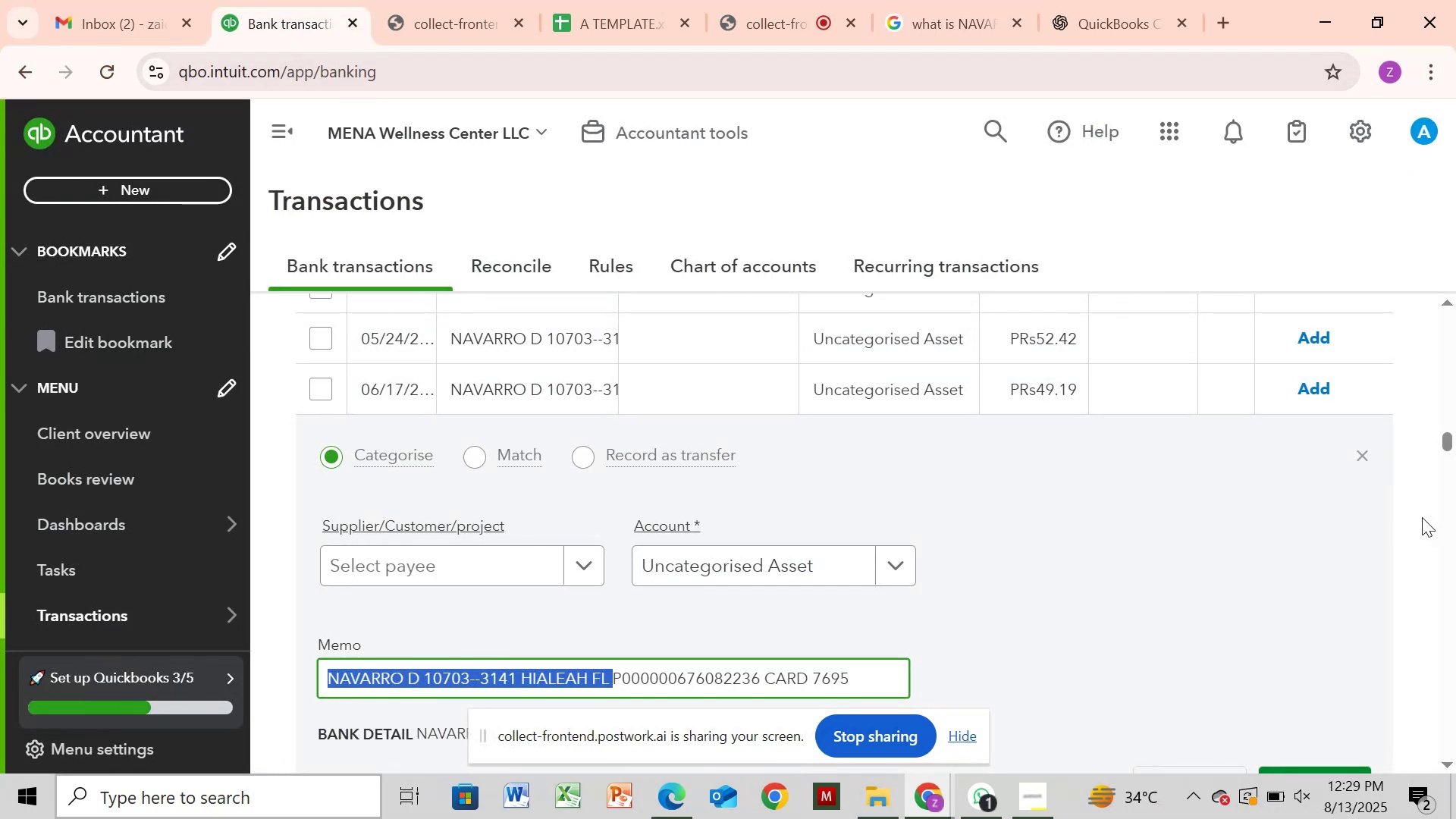 
left_click([1455, 571])
 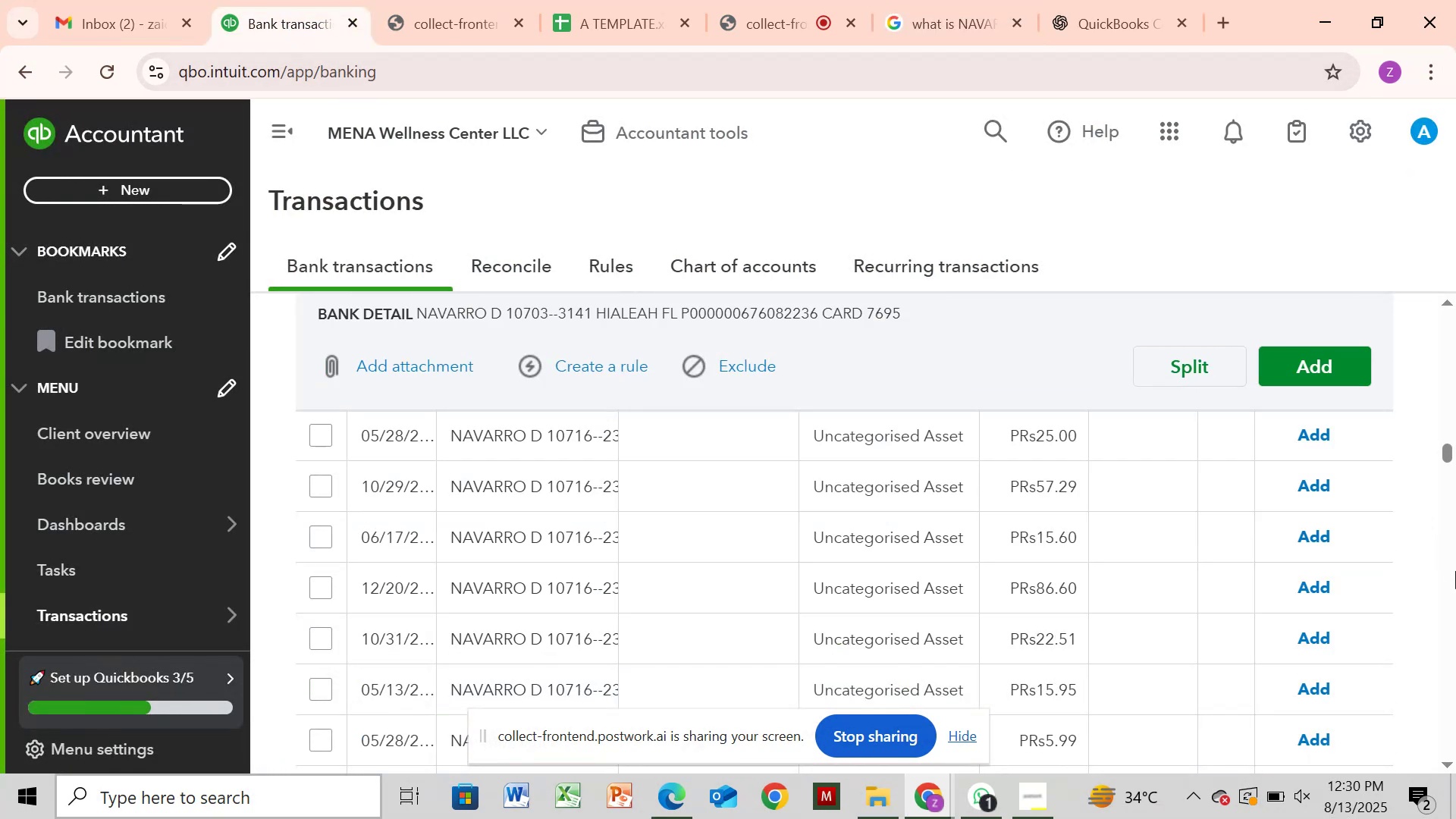 
left_click([1455, 571])
 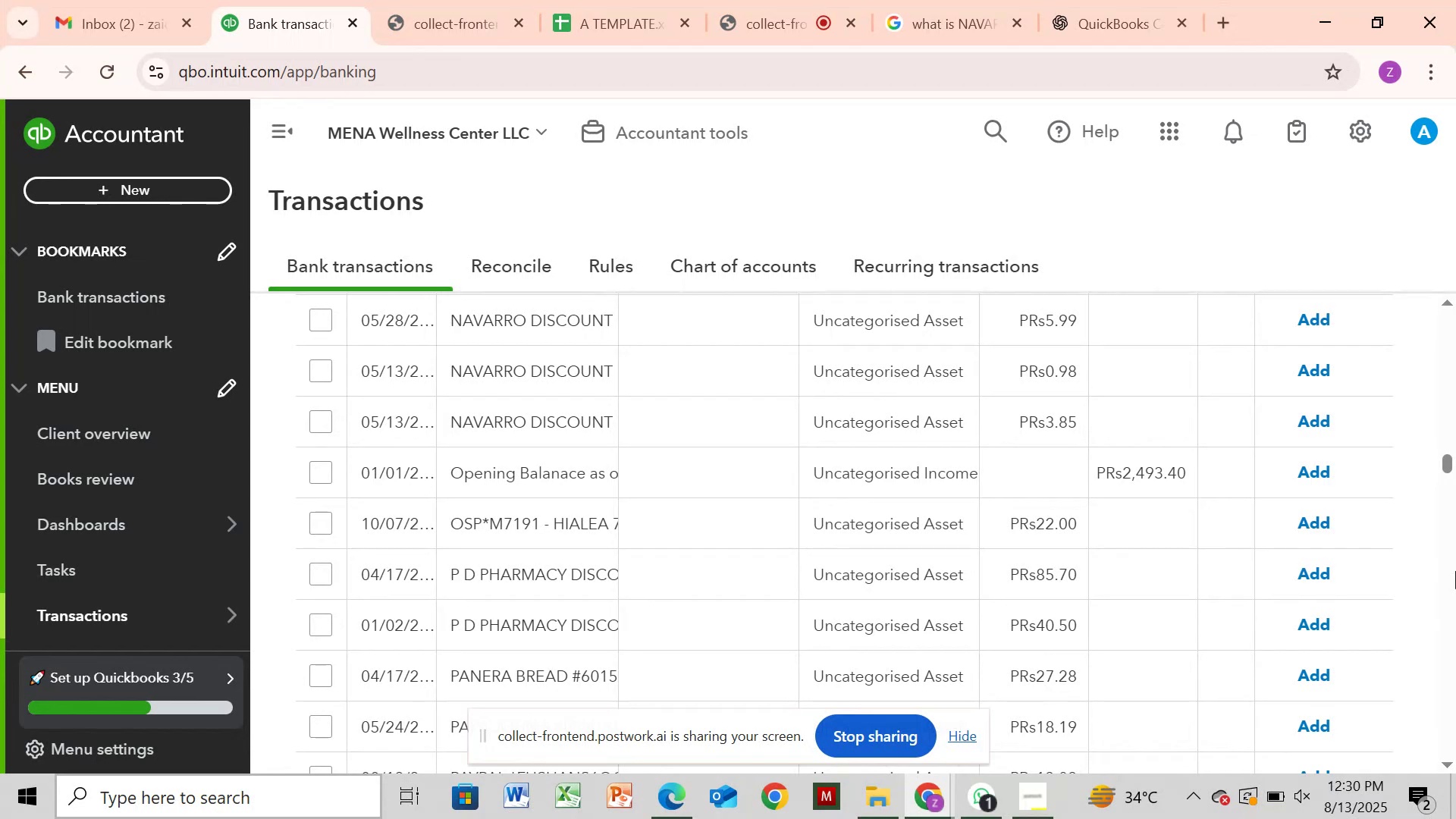 
wait(19.01)
 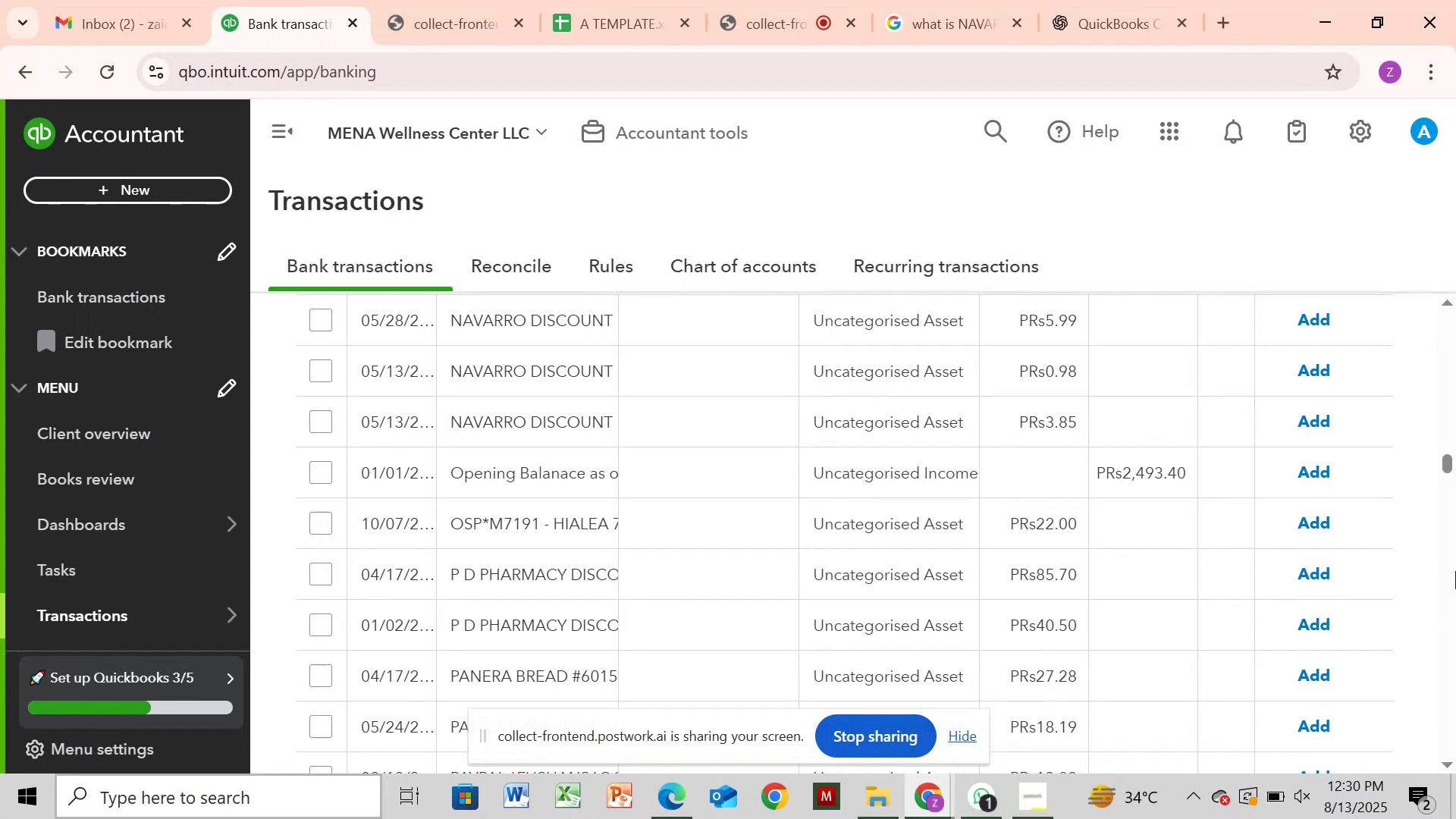 
left_click([1455, 338])
 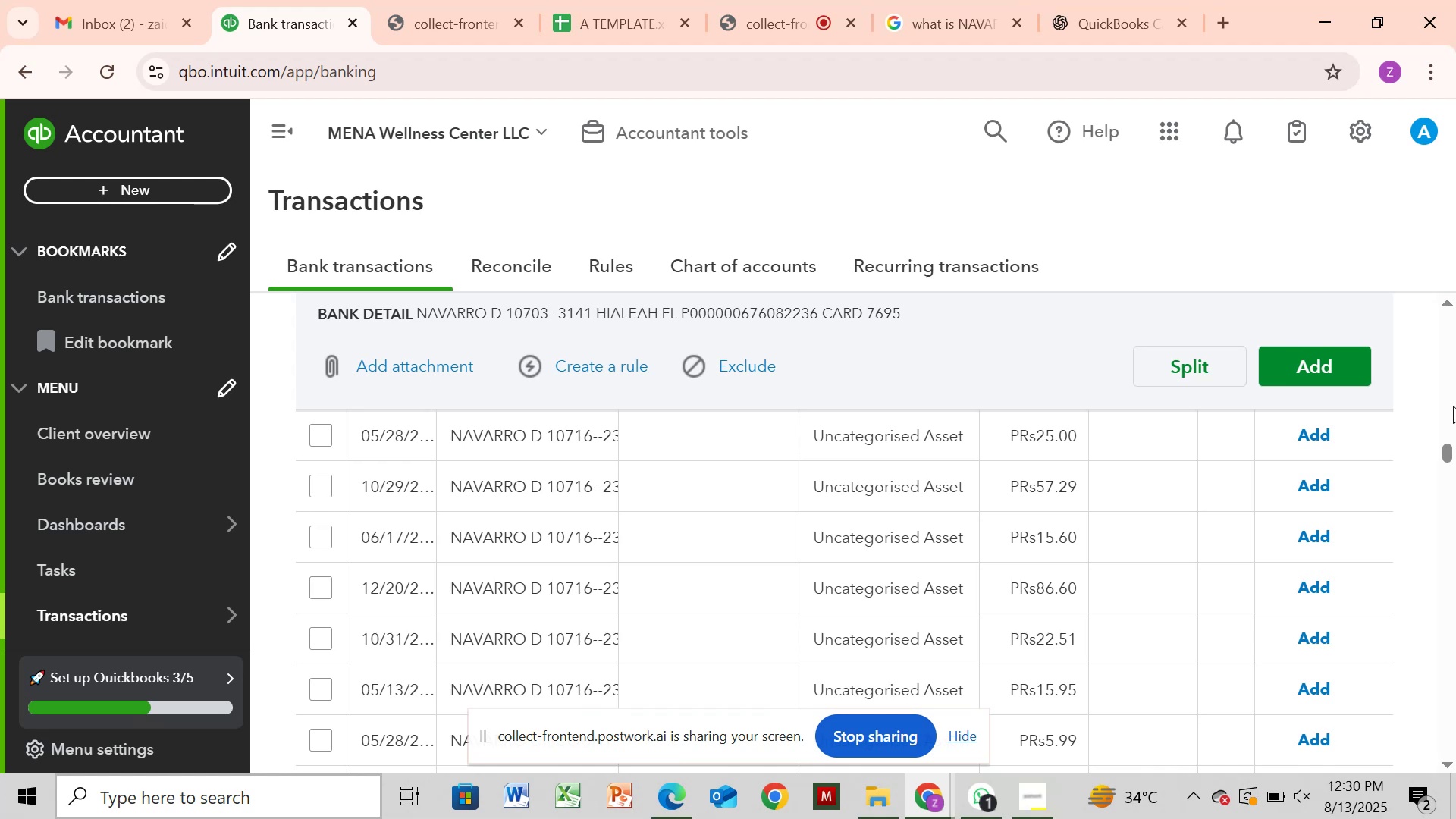 